 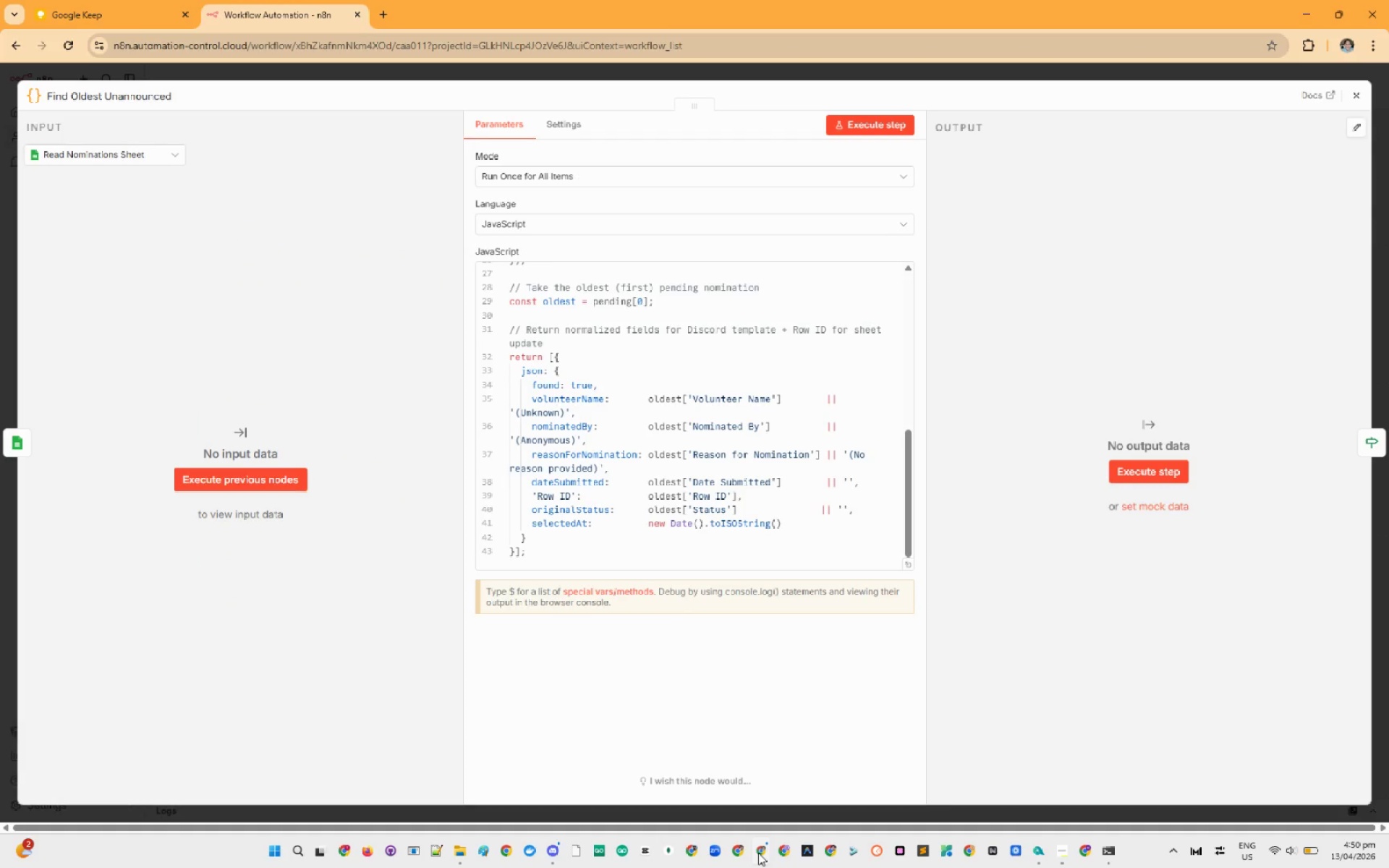 
left_click([754, 563])
 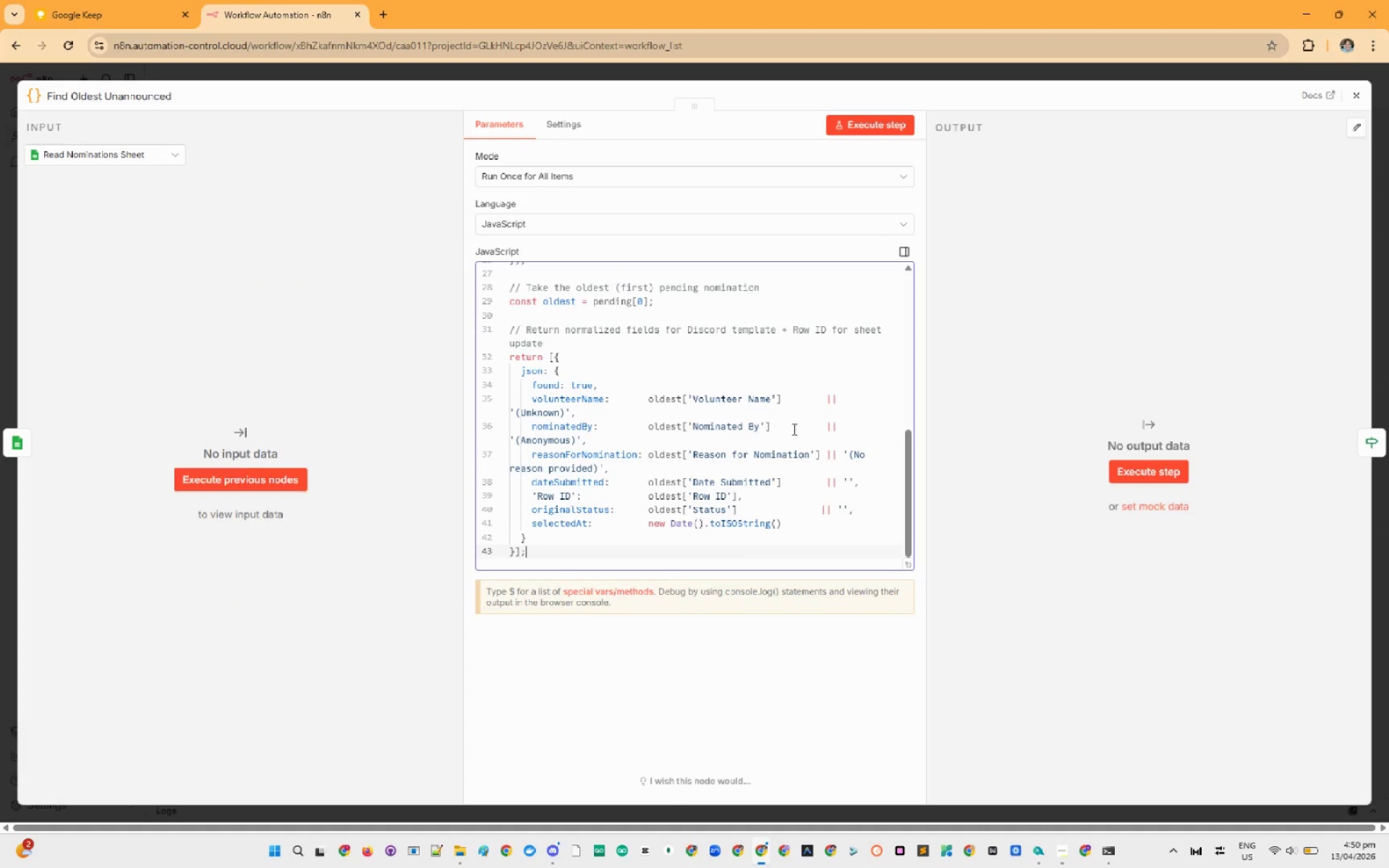 
left_click([787, 436])
 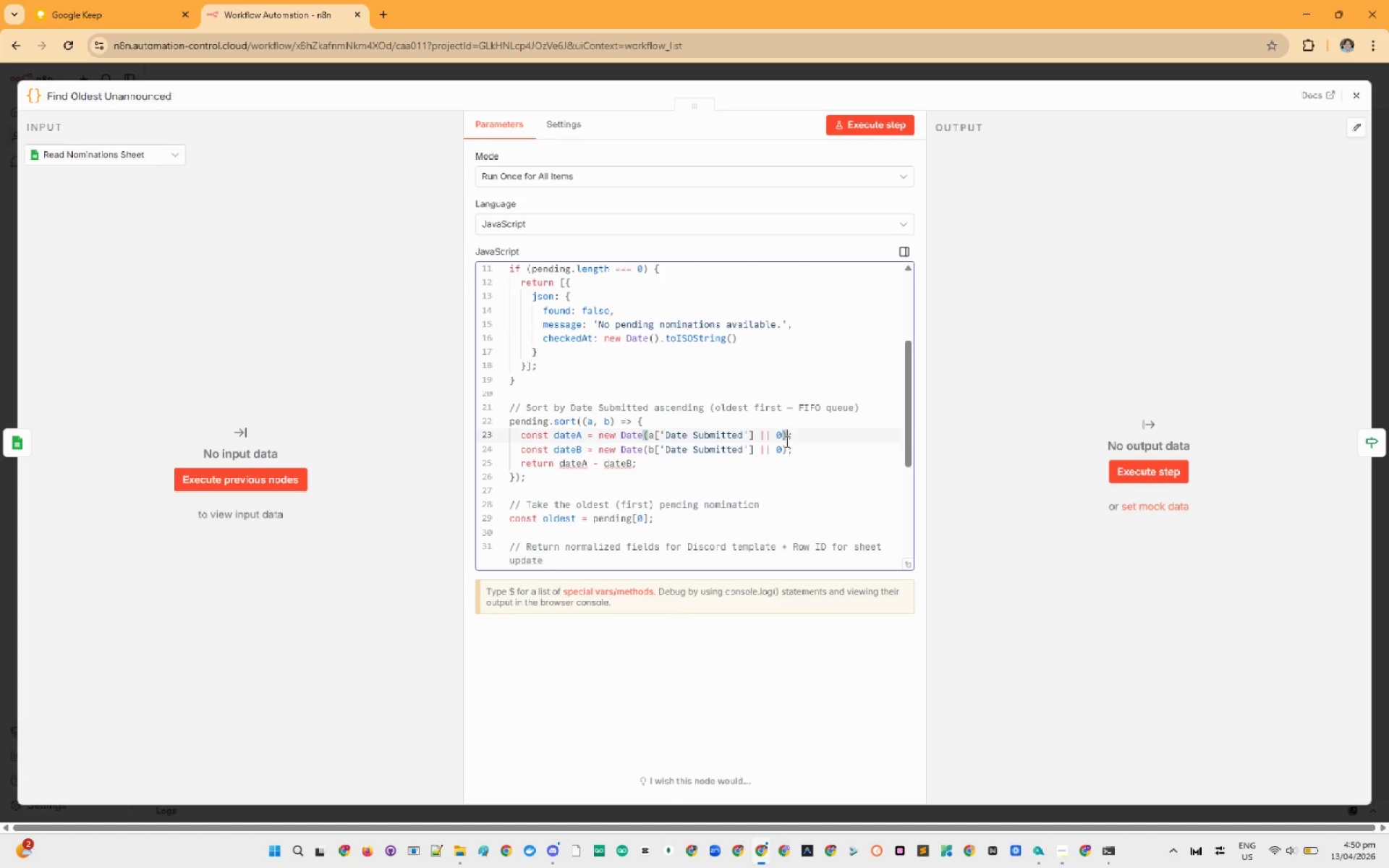 
scroll: coordinate [797, 438], scroll_direction: down, amount: 1.0
 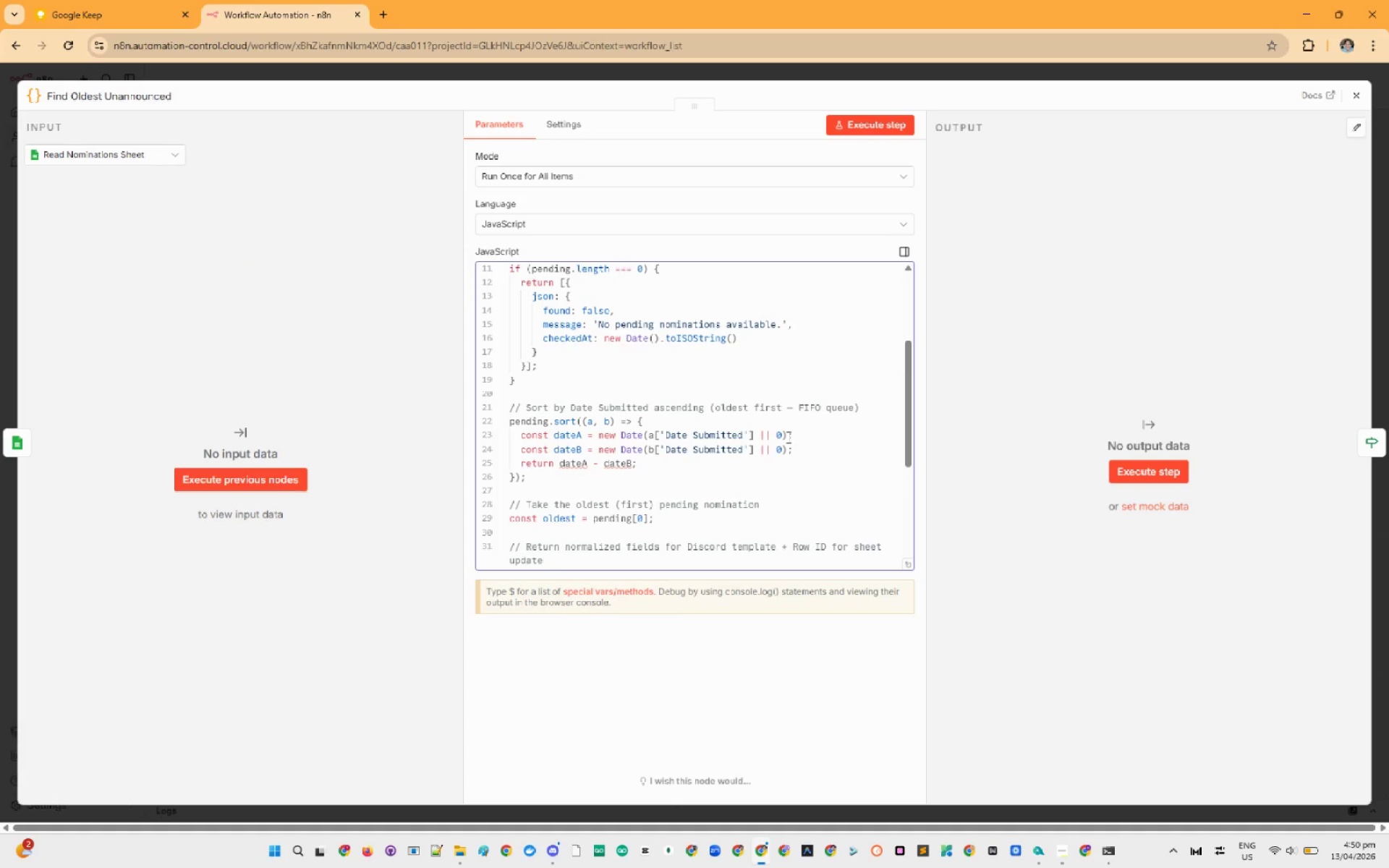 
scroll: coordinate [786, 441], scroll_direction: up, amount: 3.0
 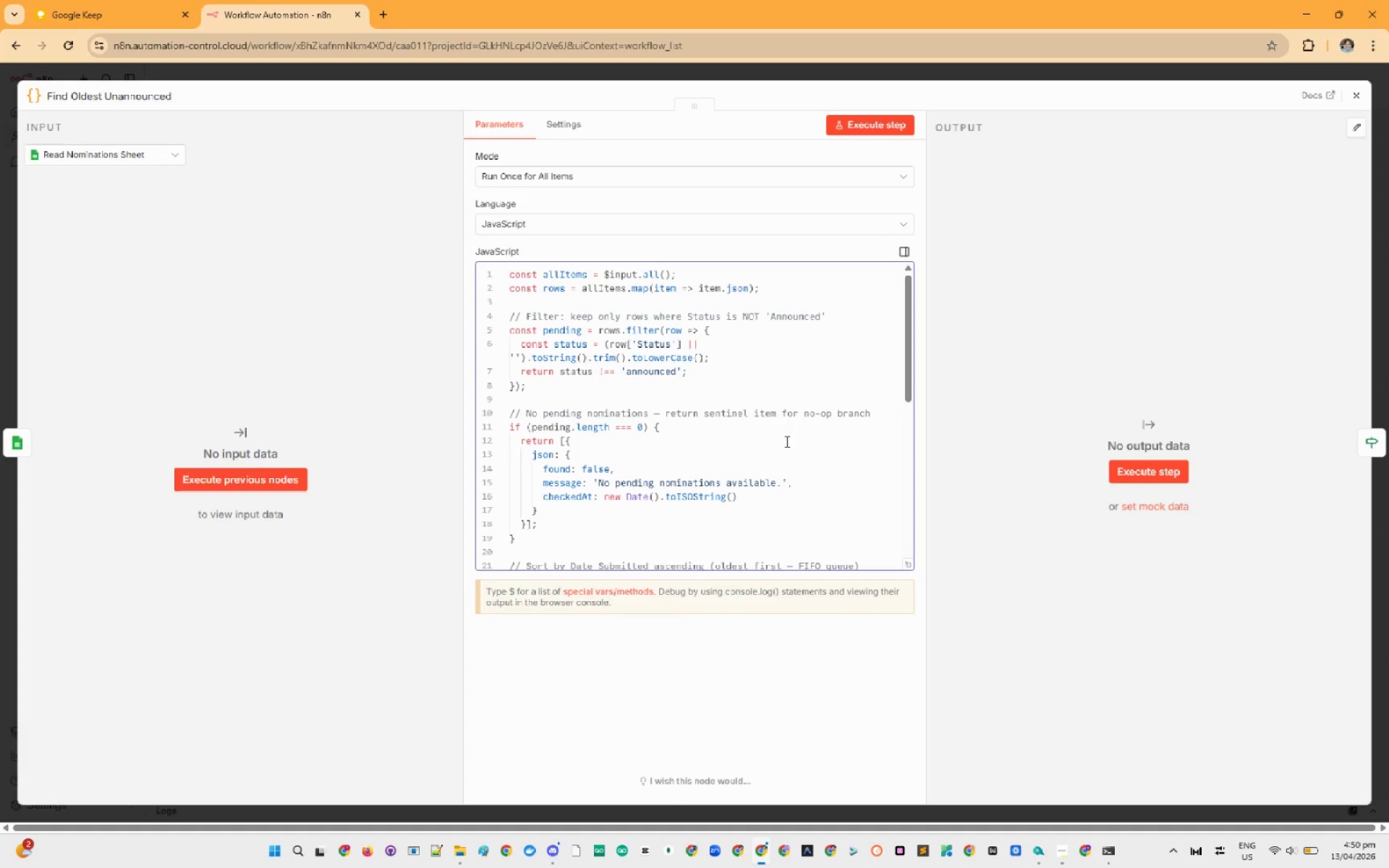 
left_click([786, 441])
 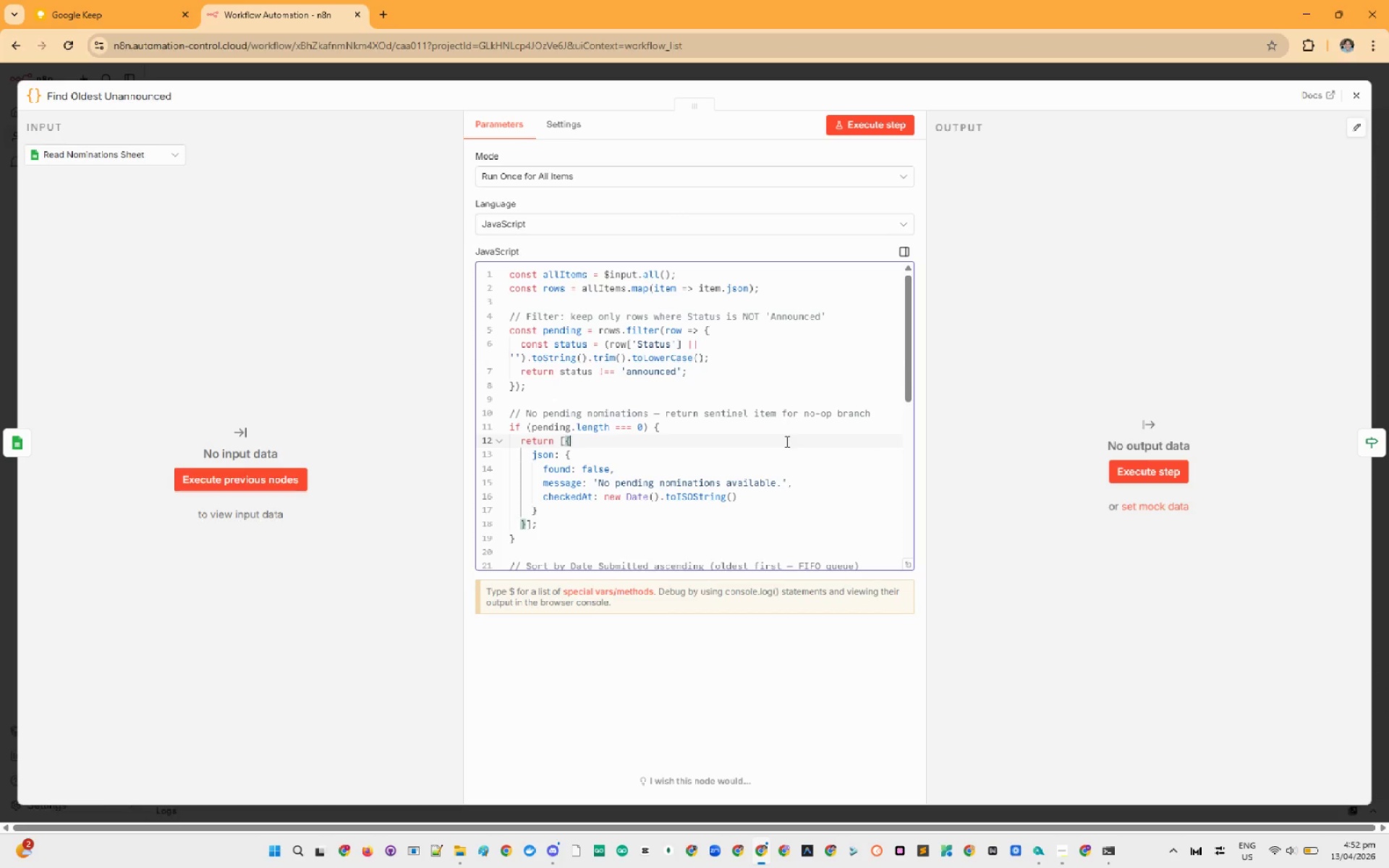 
wait(136.17)
 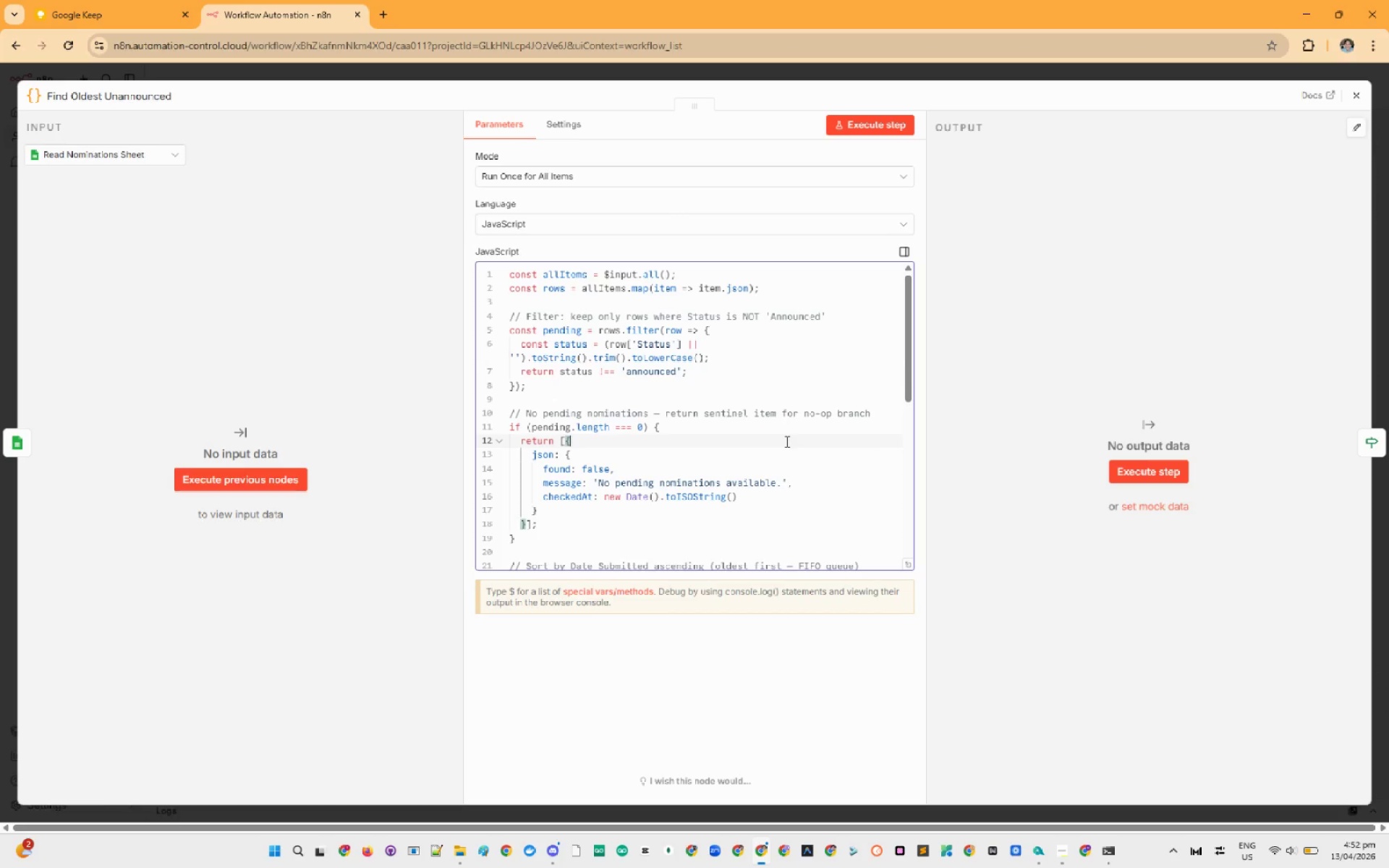 
left_click([814, 482])
 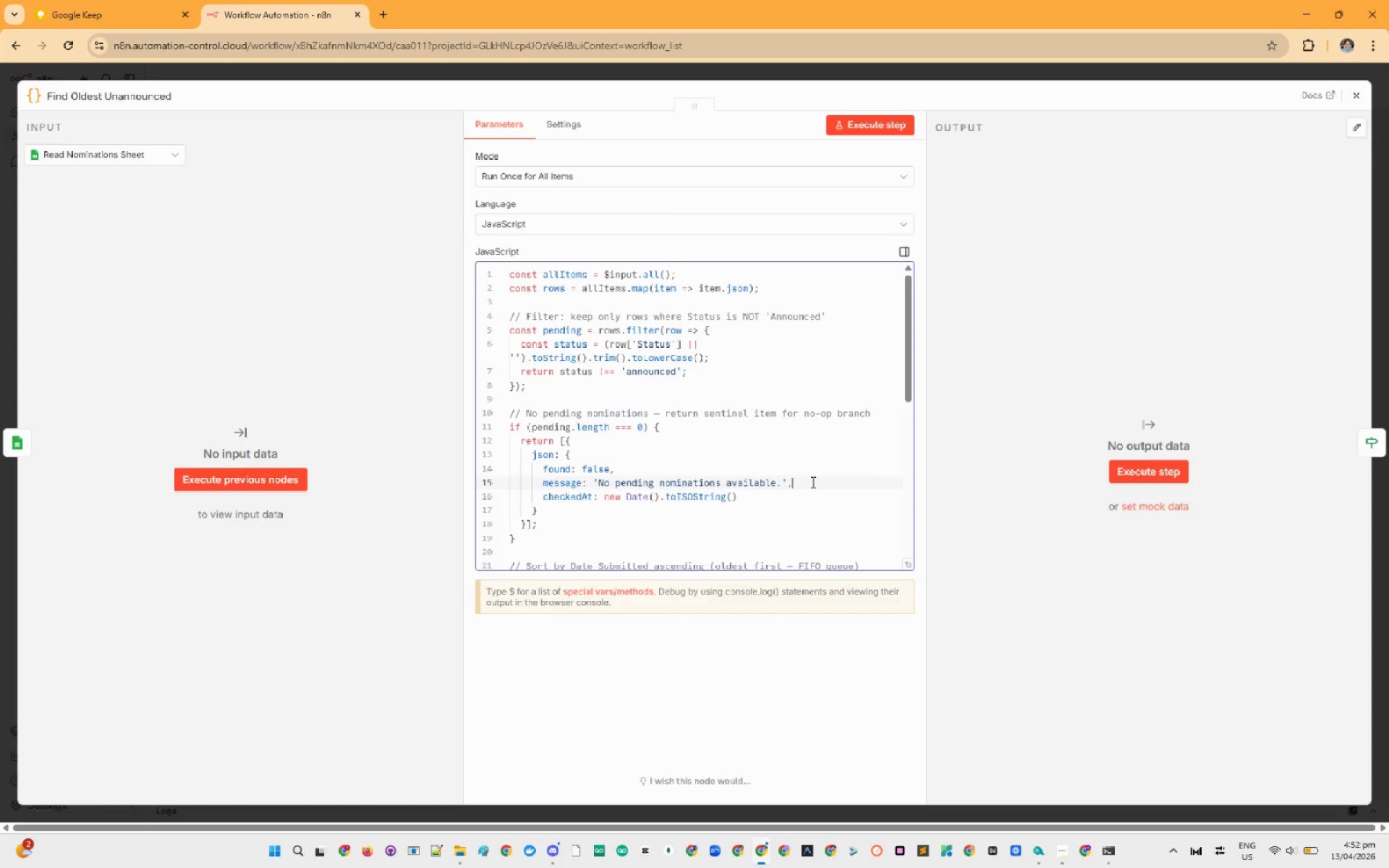 
scroll: coordinate [810, 443], scroll_direction: up, amount: 2.0
 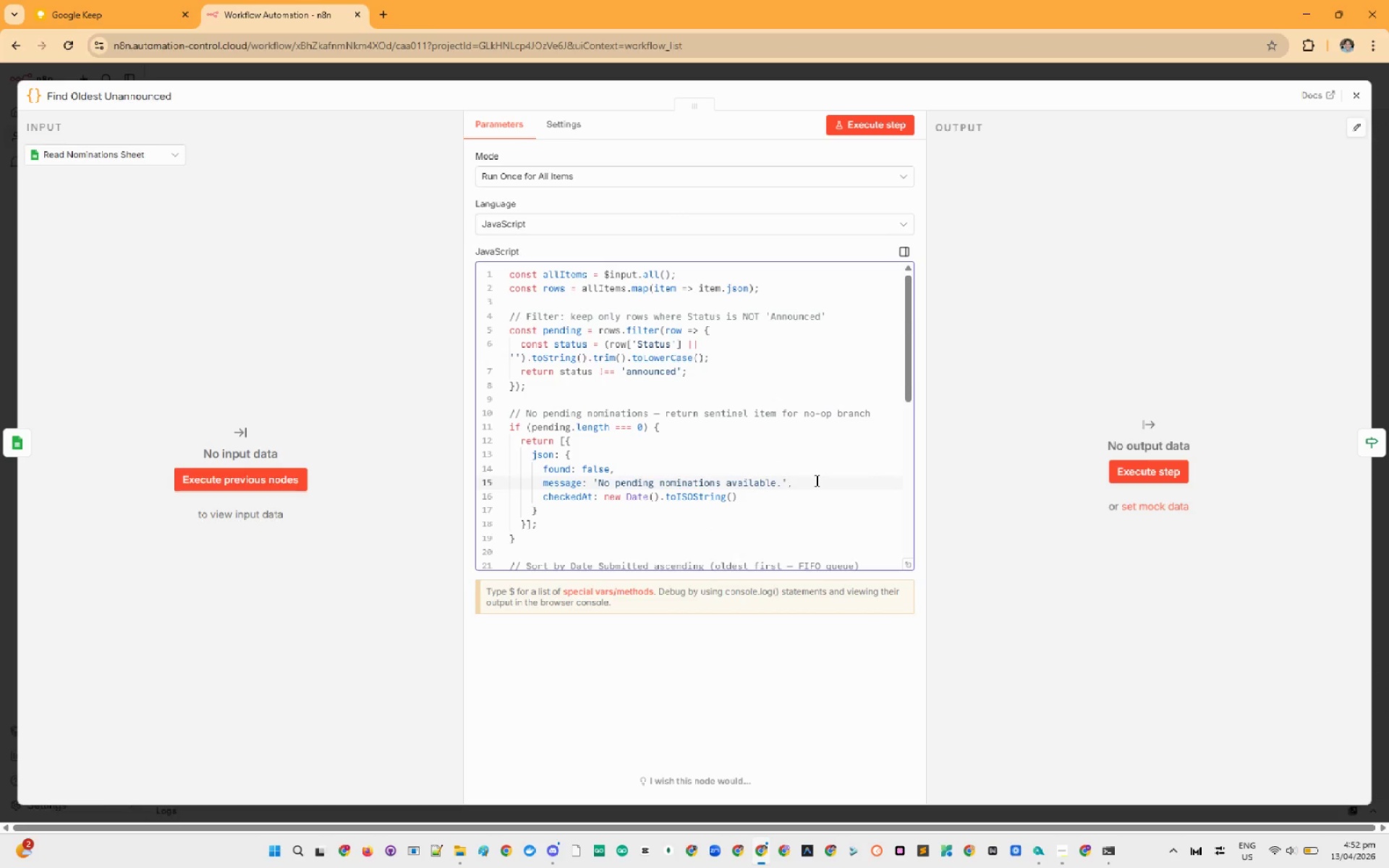 
wait(7.94)
 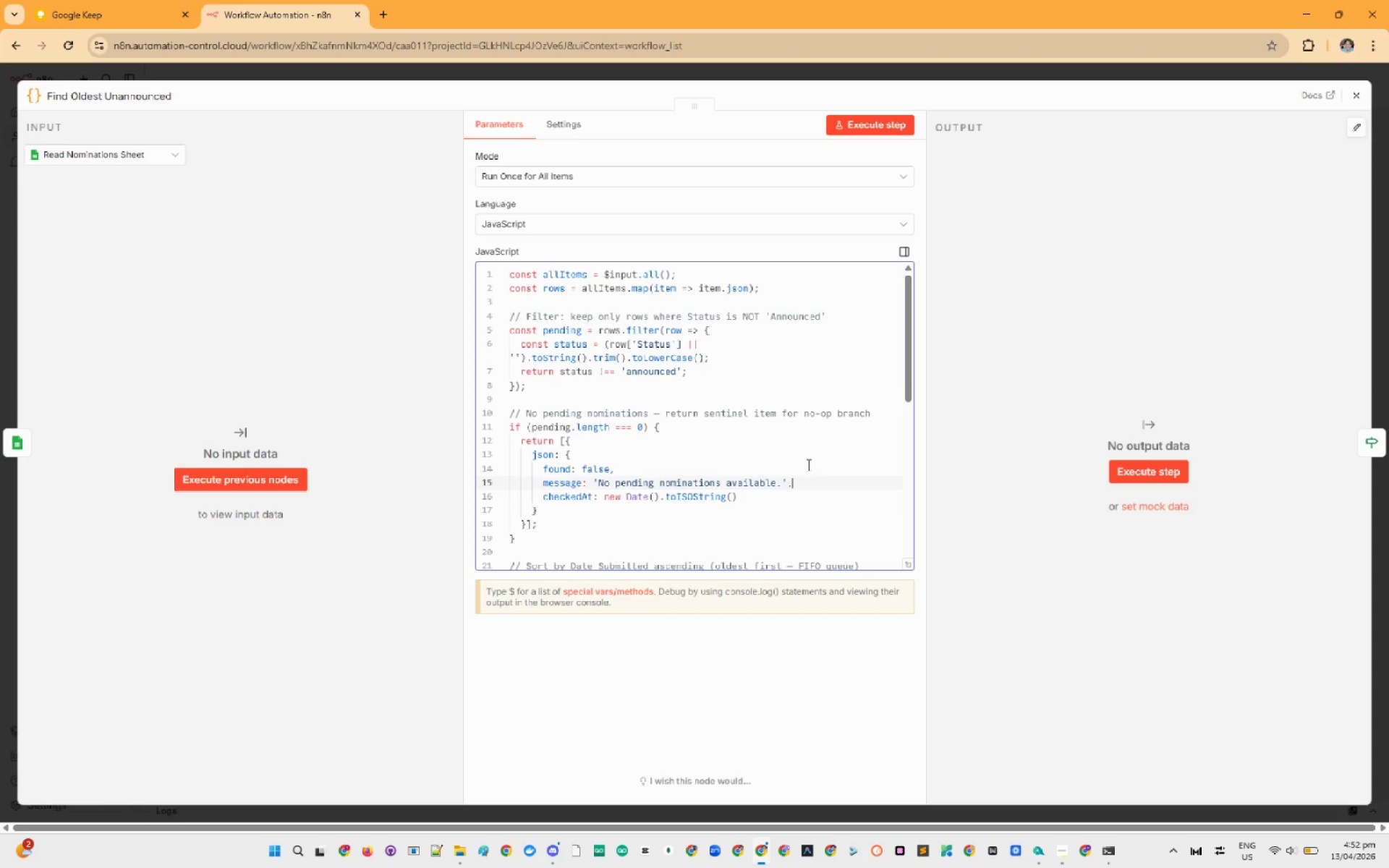 
left_click([807, 464])
 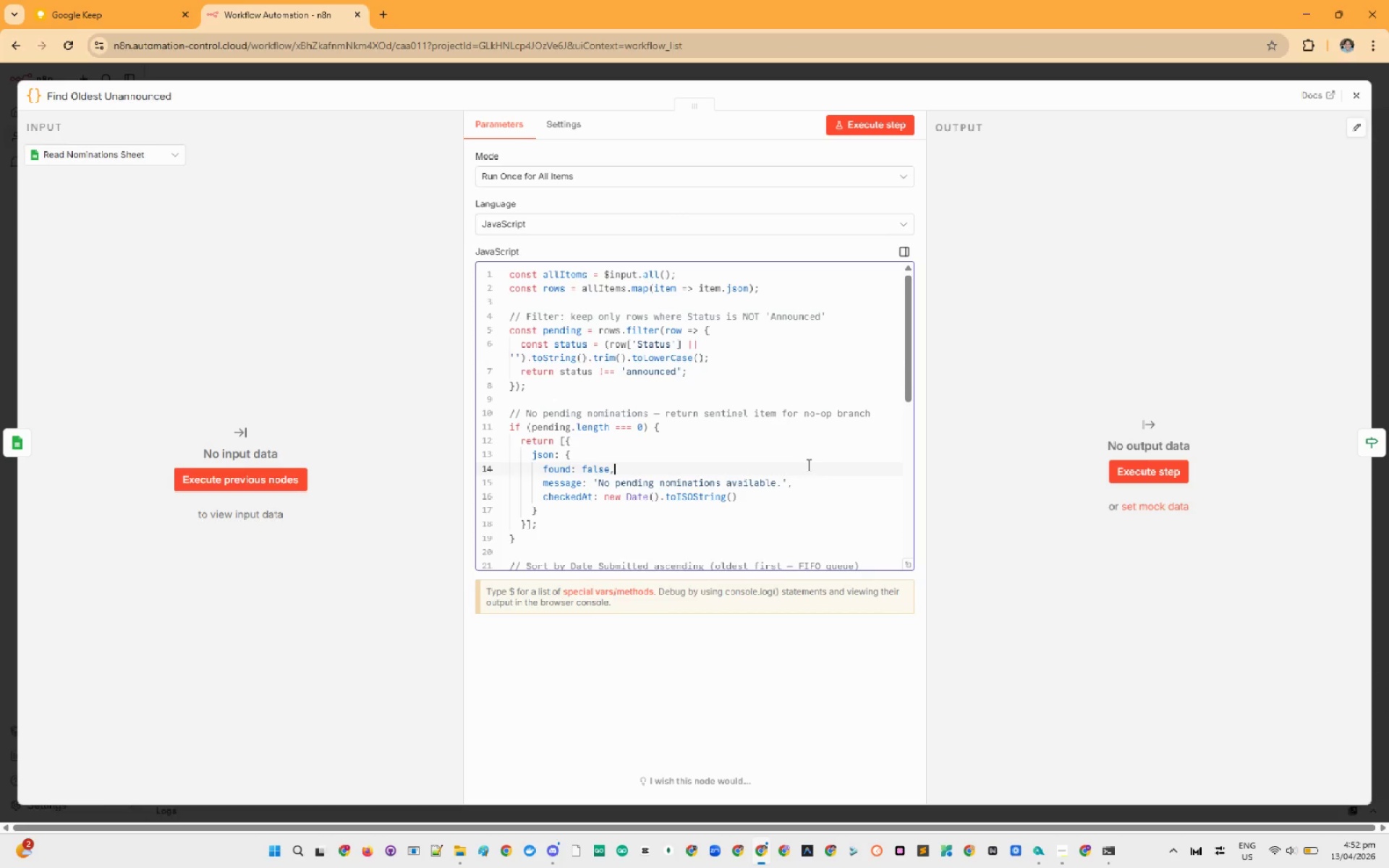 
scroll: coordinate [807, 464], scroll_direction: up, amount: 3.0
 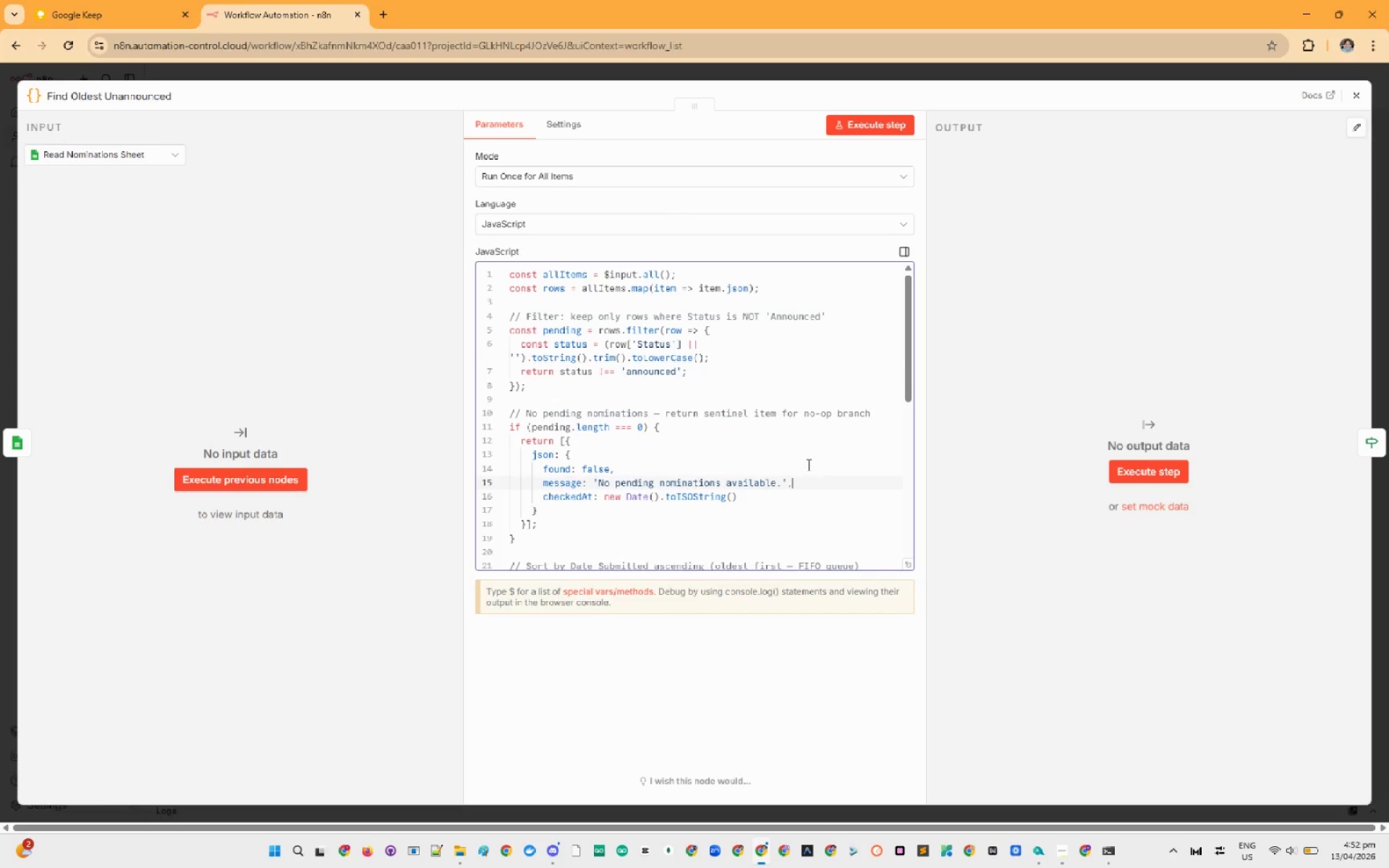 
left_click_drag(start_coordinate=[554, 543], to_coordinate=[540, 254])
 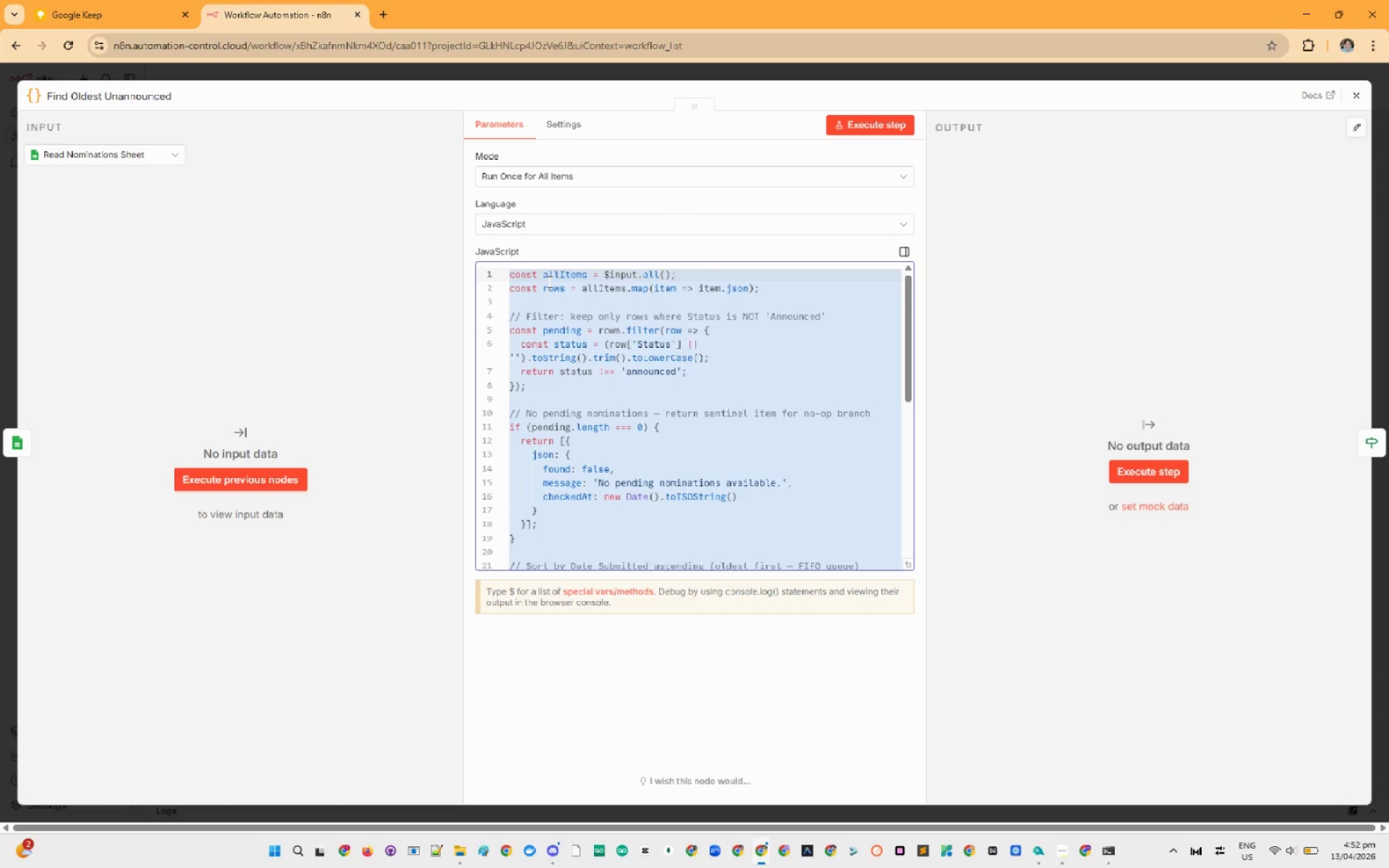 
scroll: coordinate [823, 483], scroll_direction: down, amount: 11.0
 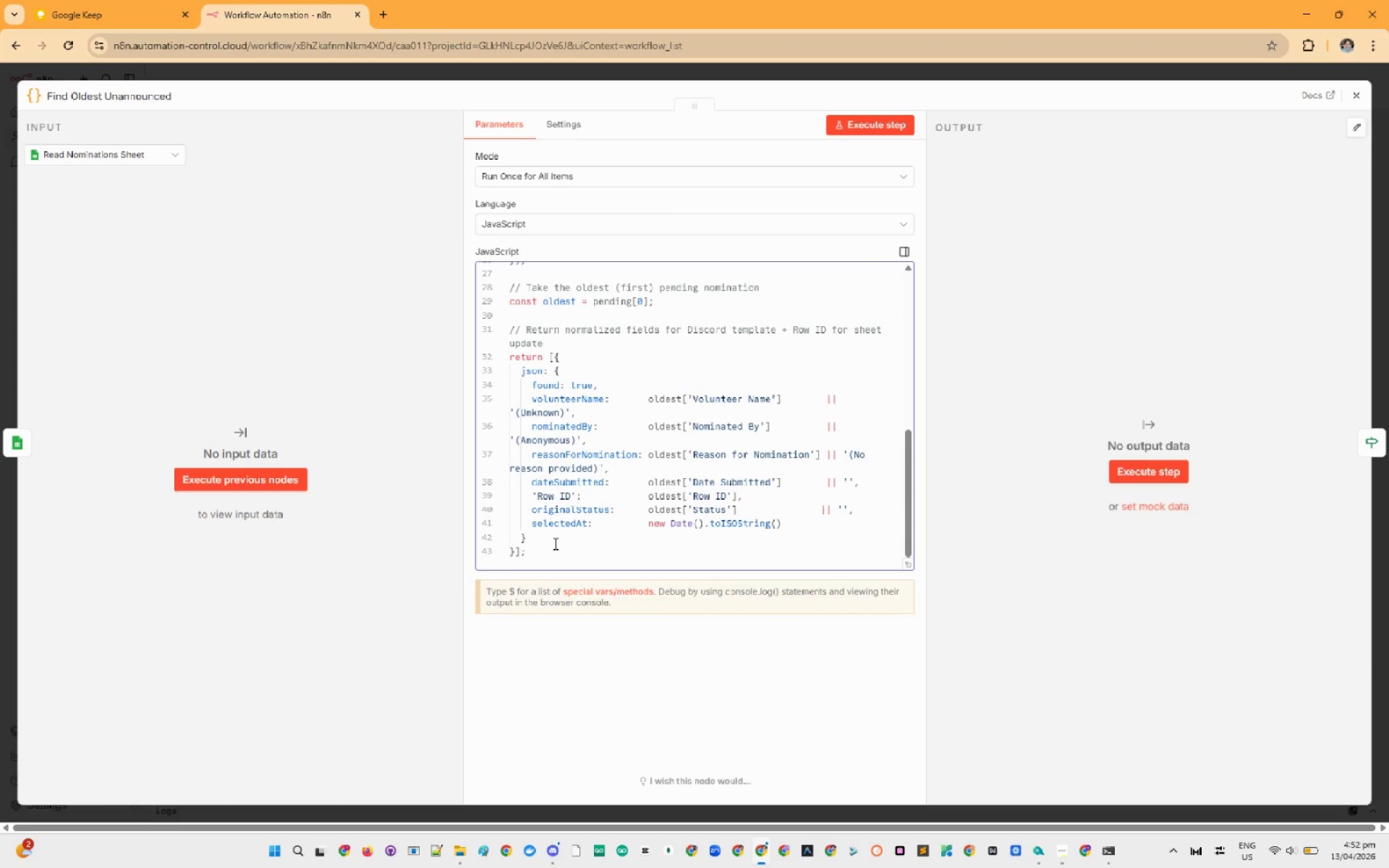 
left_click([548, 281])
 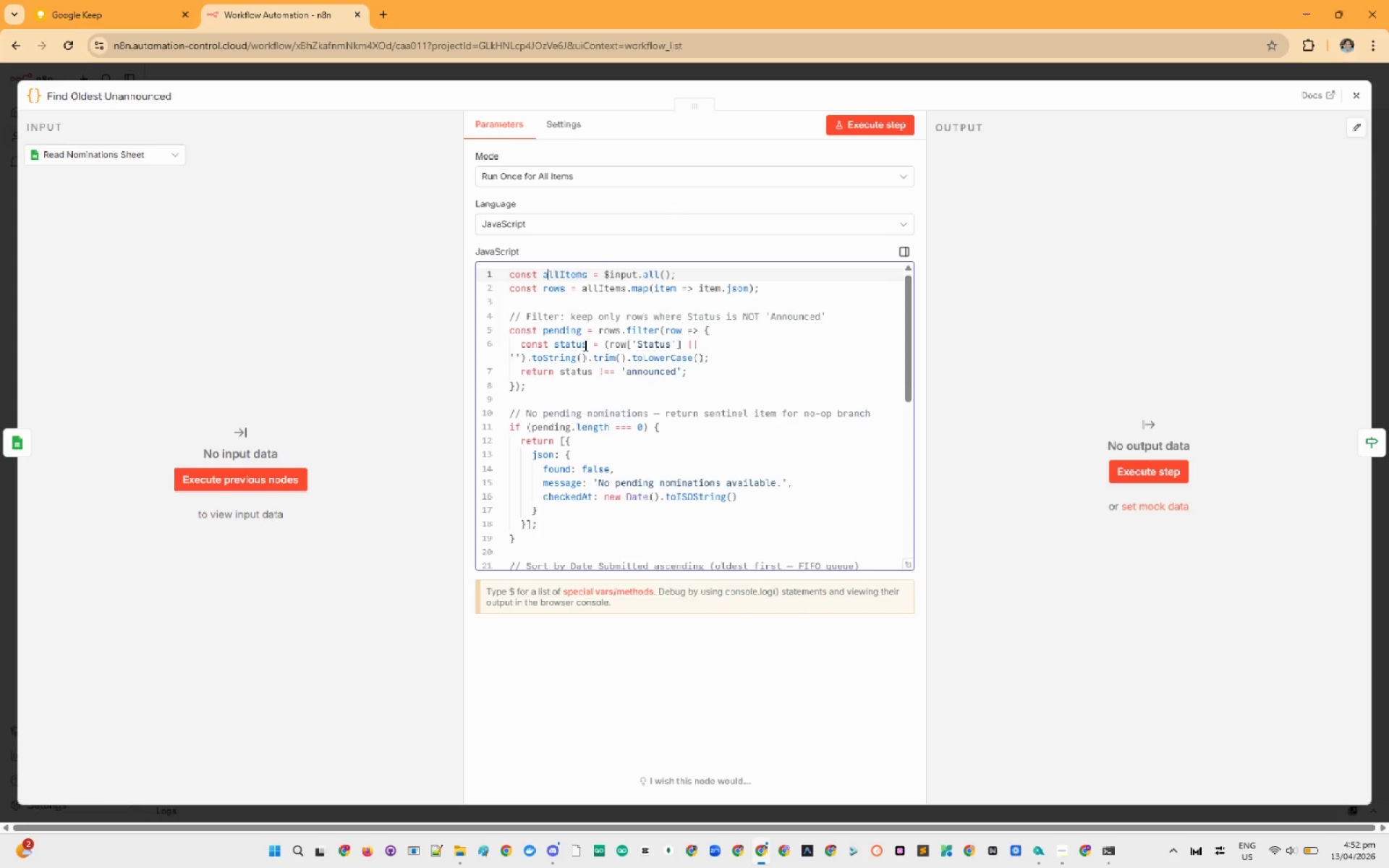 
scroll: coordinate [586, 352], scroll_direction: down, amount: 4.0
 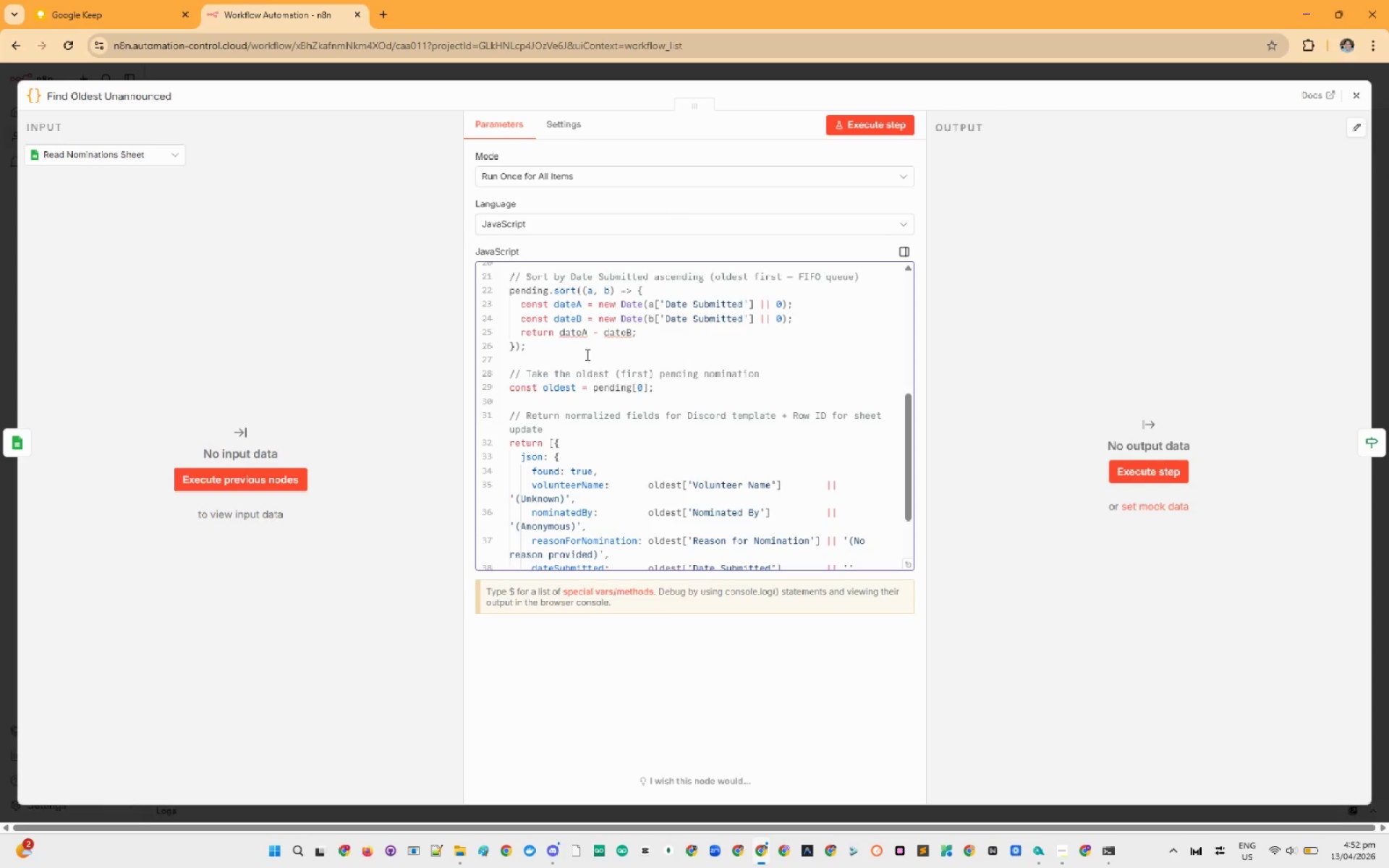 
left_click([589, 400])
 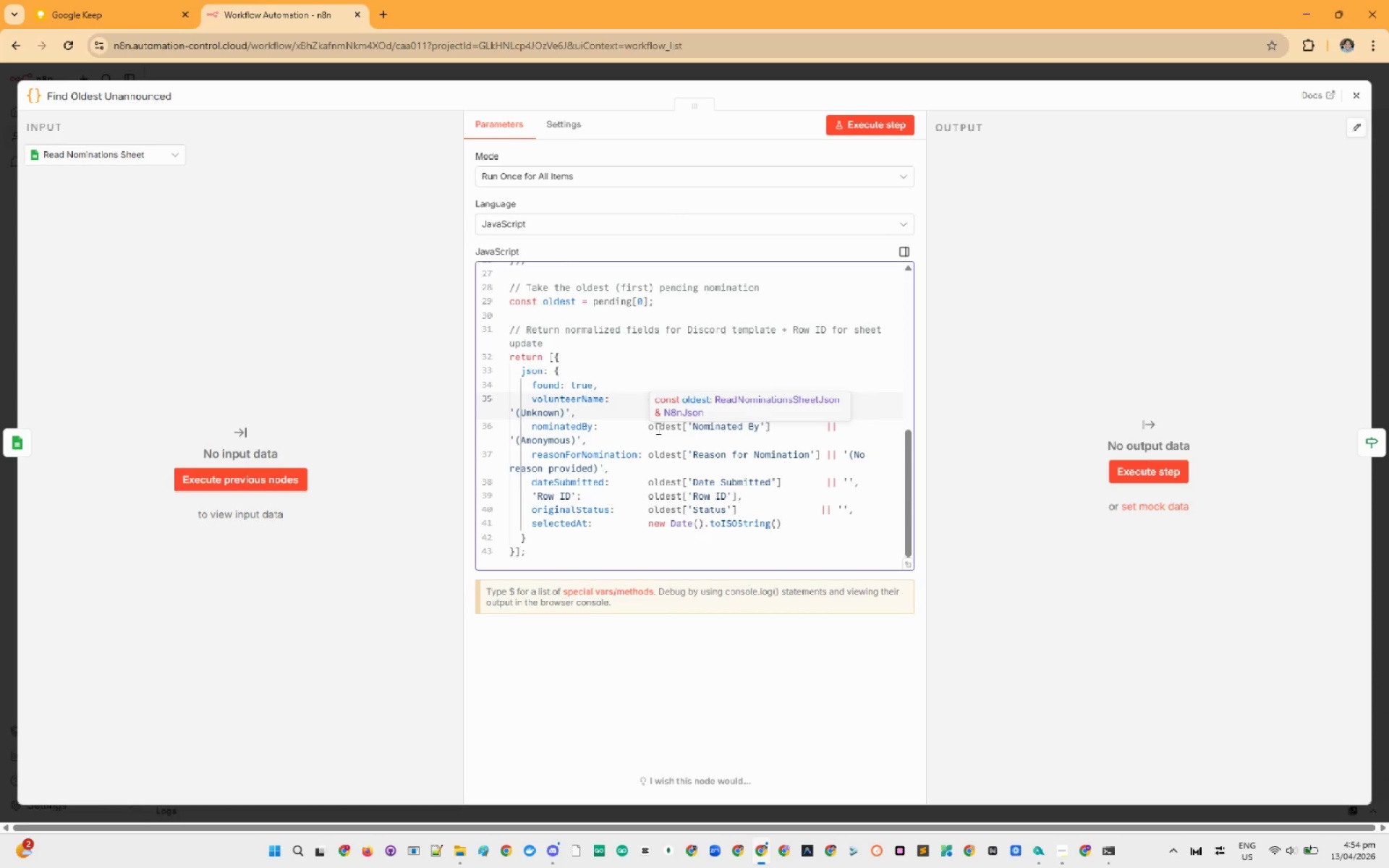 
scroll: coordinate [586, 373], scroll_direction: down, amount: 2.0
 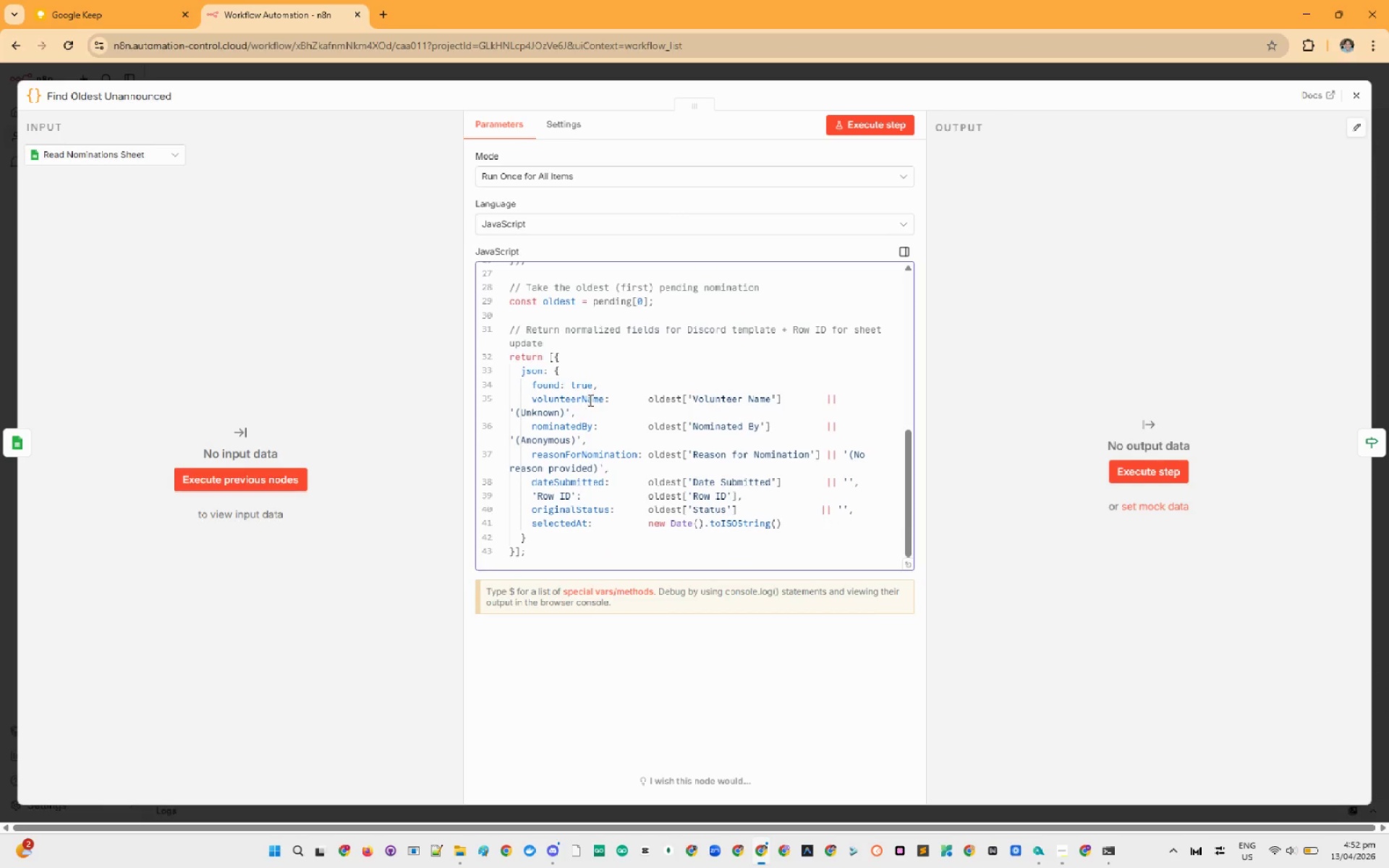 
wait(102.99)
 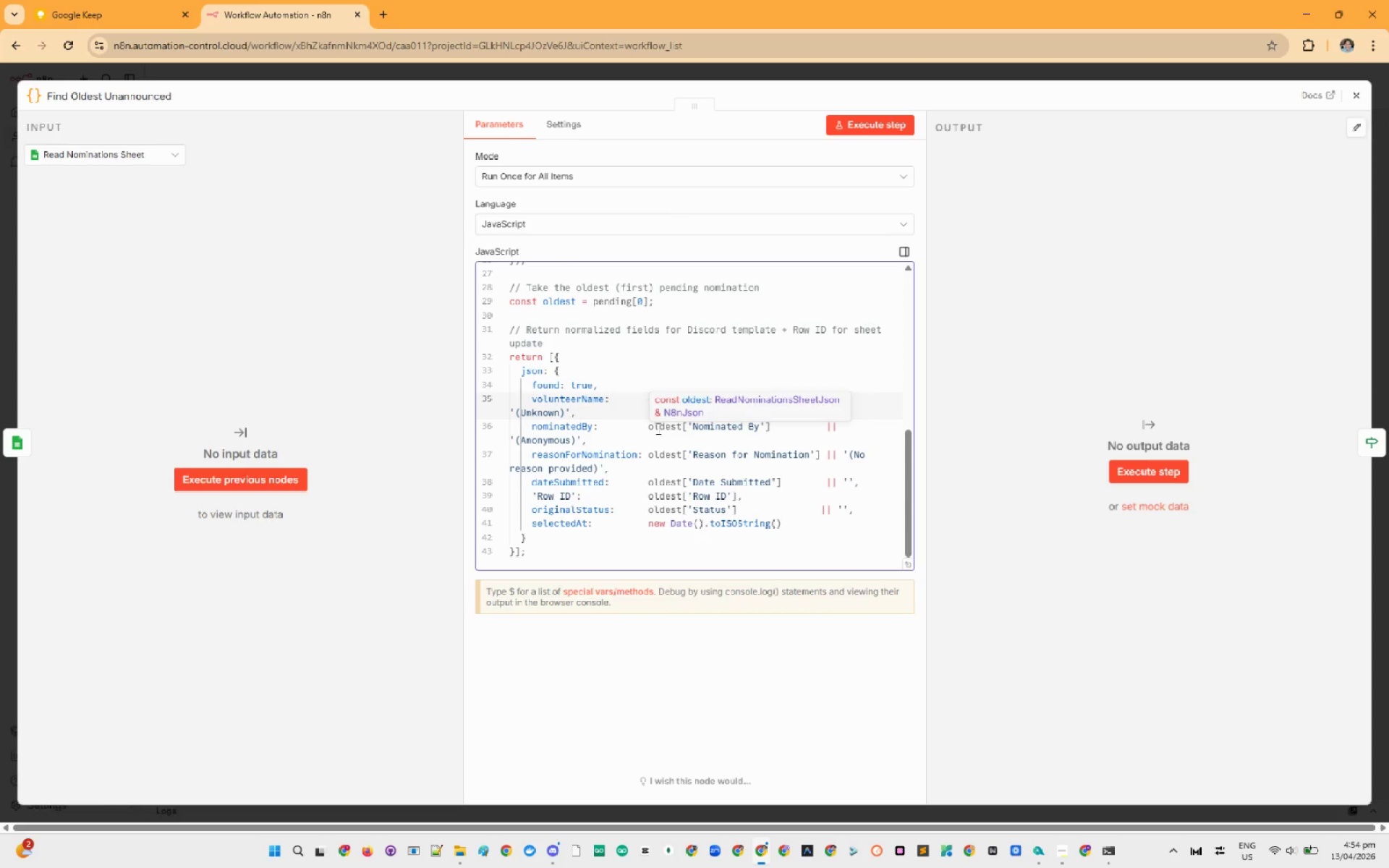 
scroll: coordinate [660, 473], scroll_direction: down, amount: 3.0
 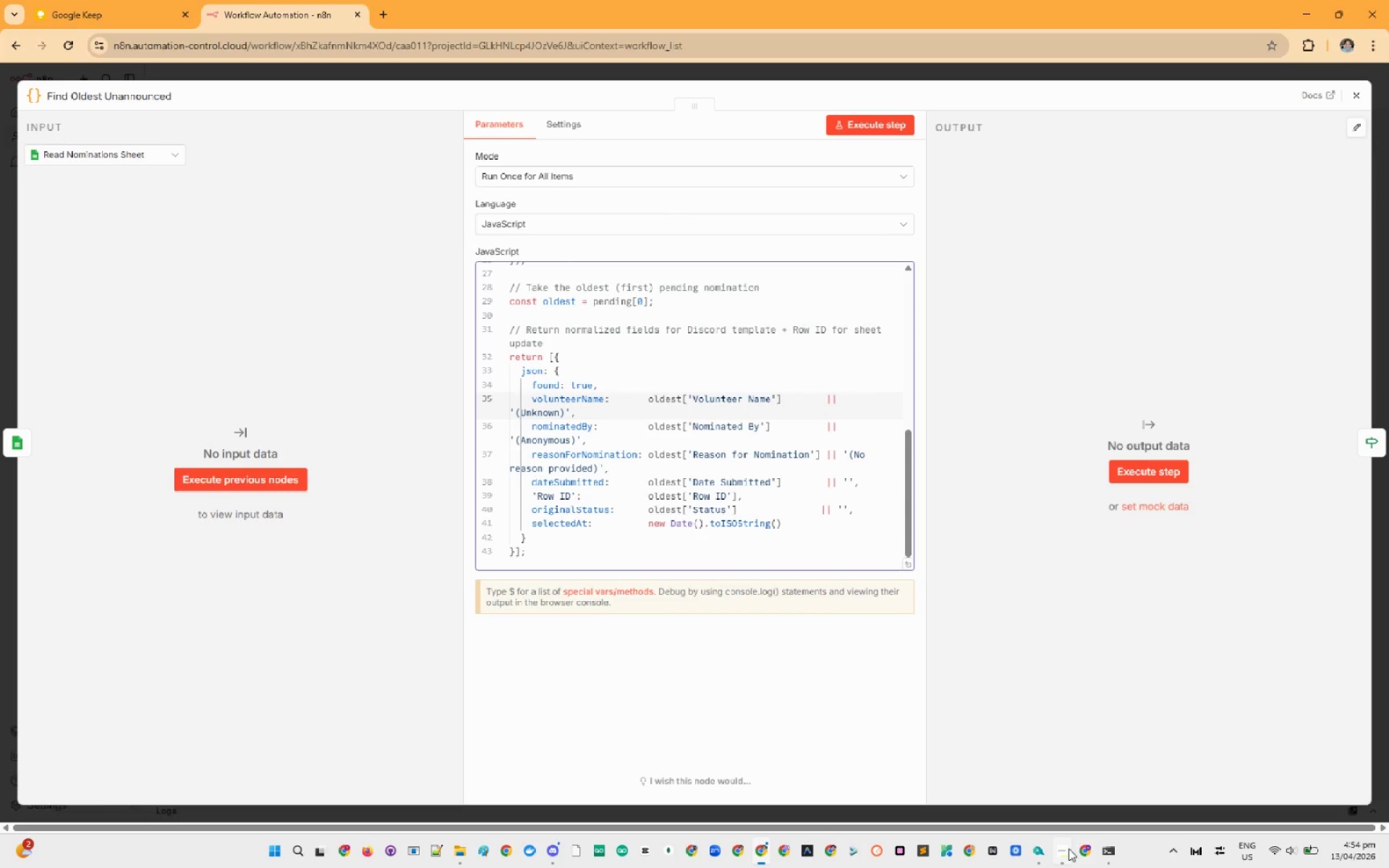 
left_click([1068, 847])